 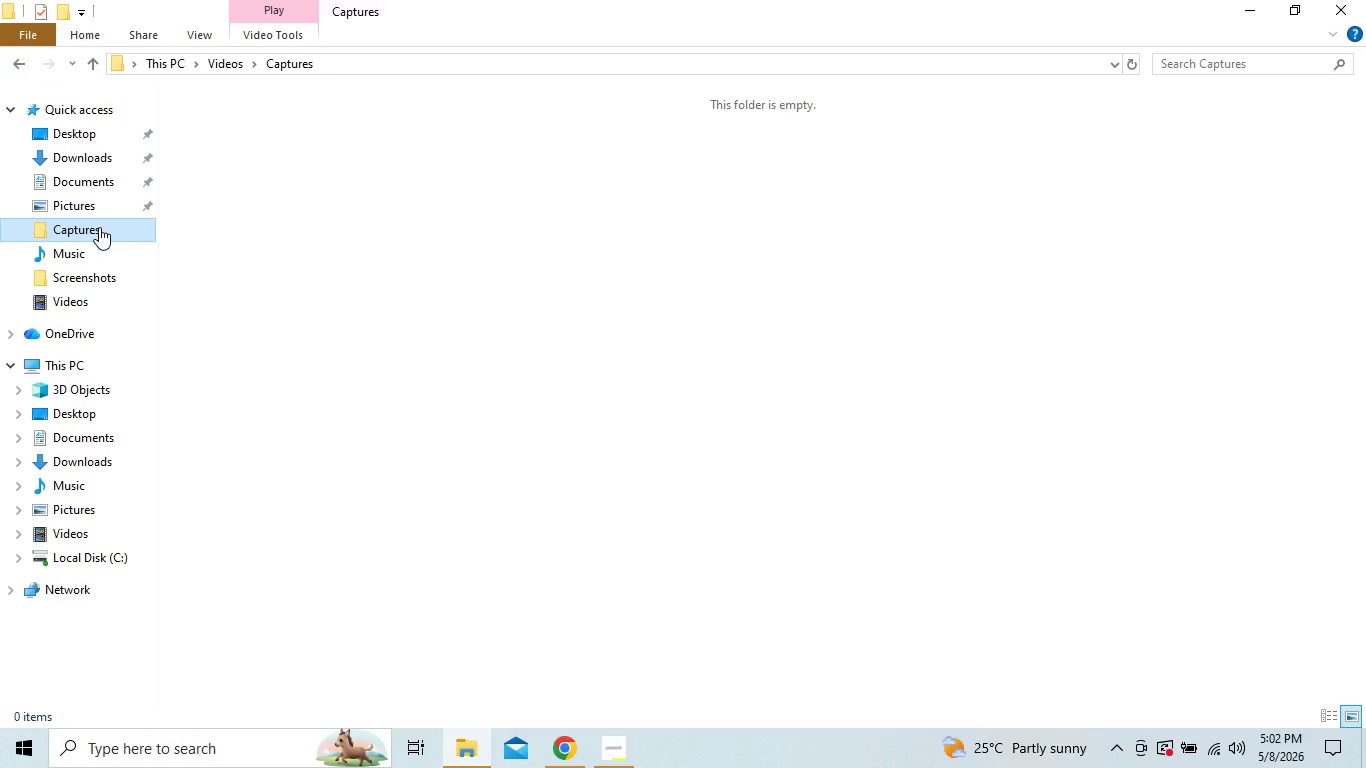 
left_click([86, 310])
 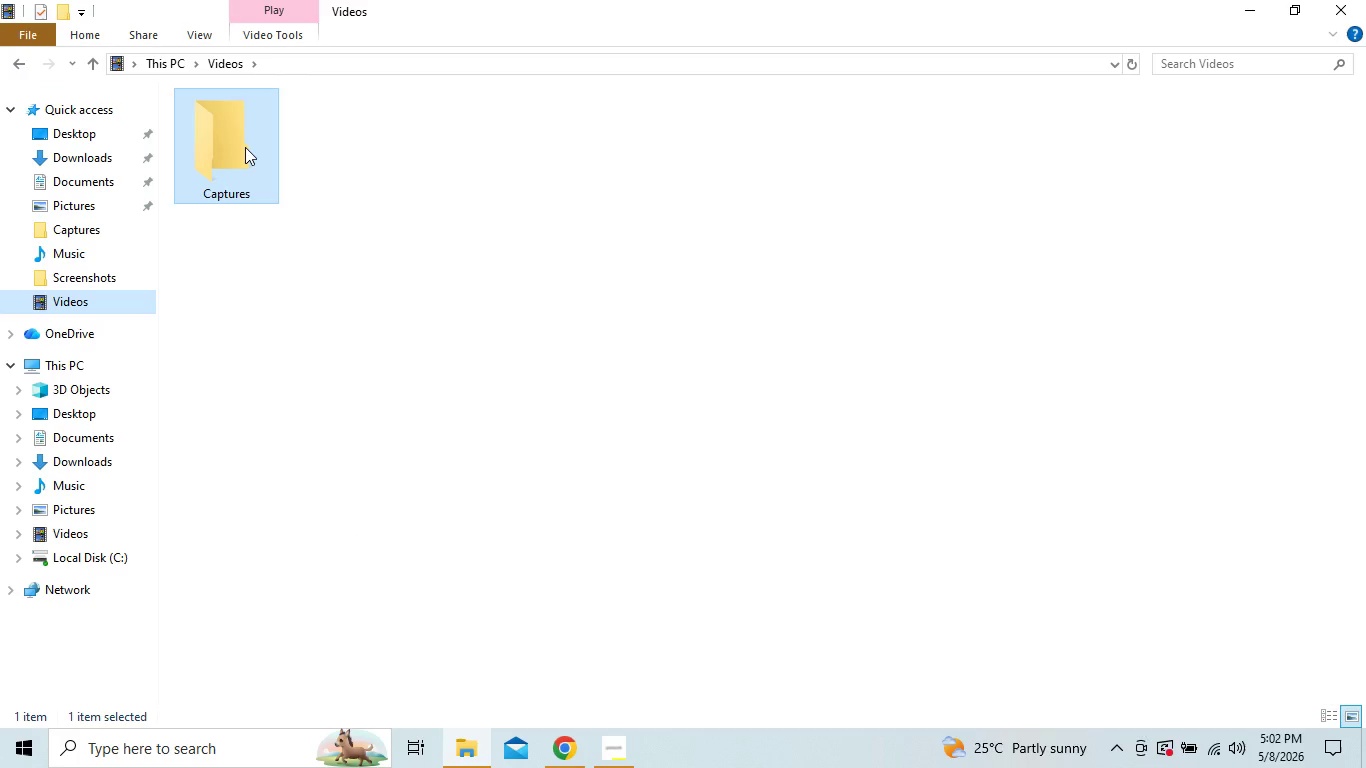 
double_click([245, 147])
 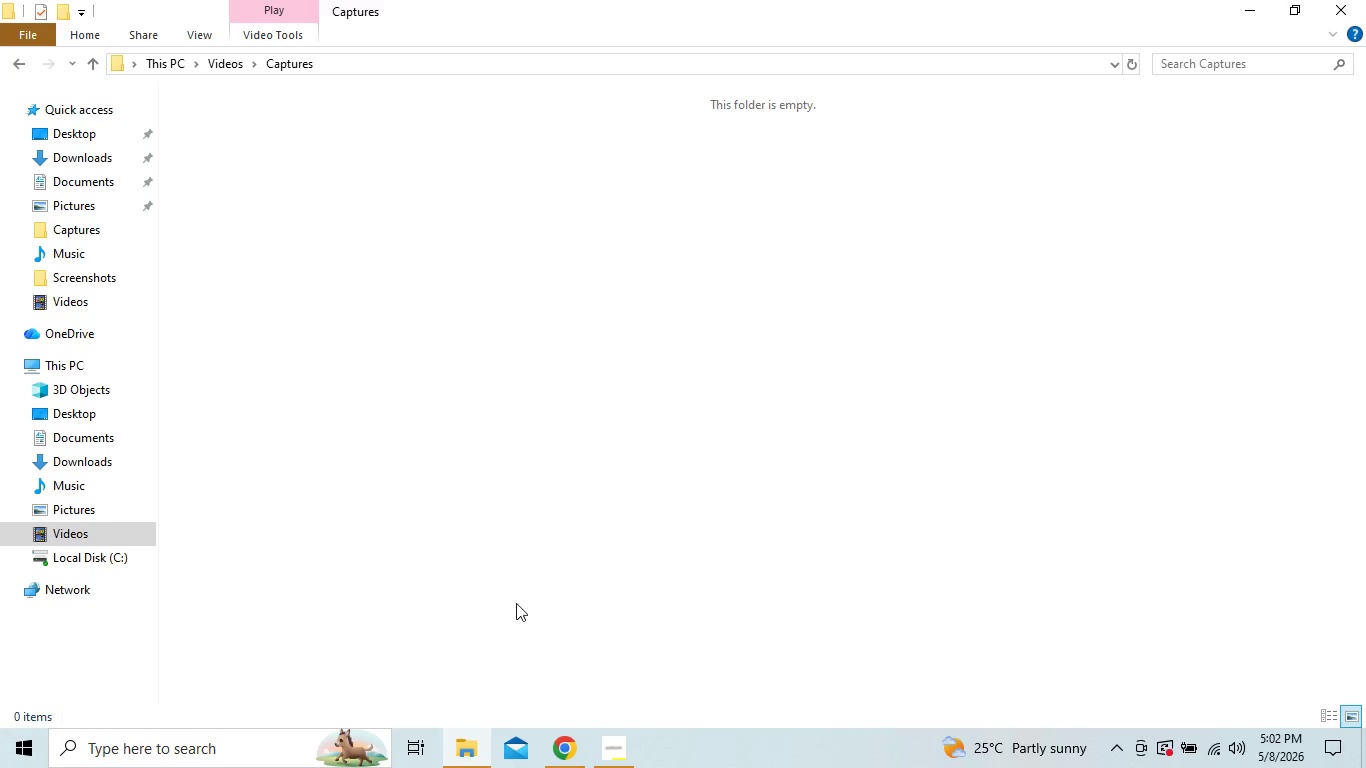 
mouse_move([571, 727])
 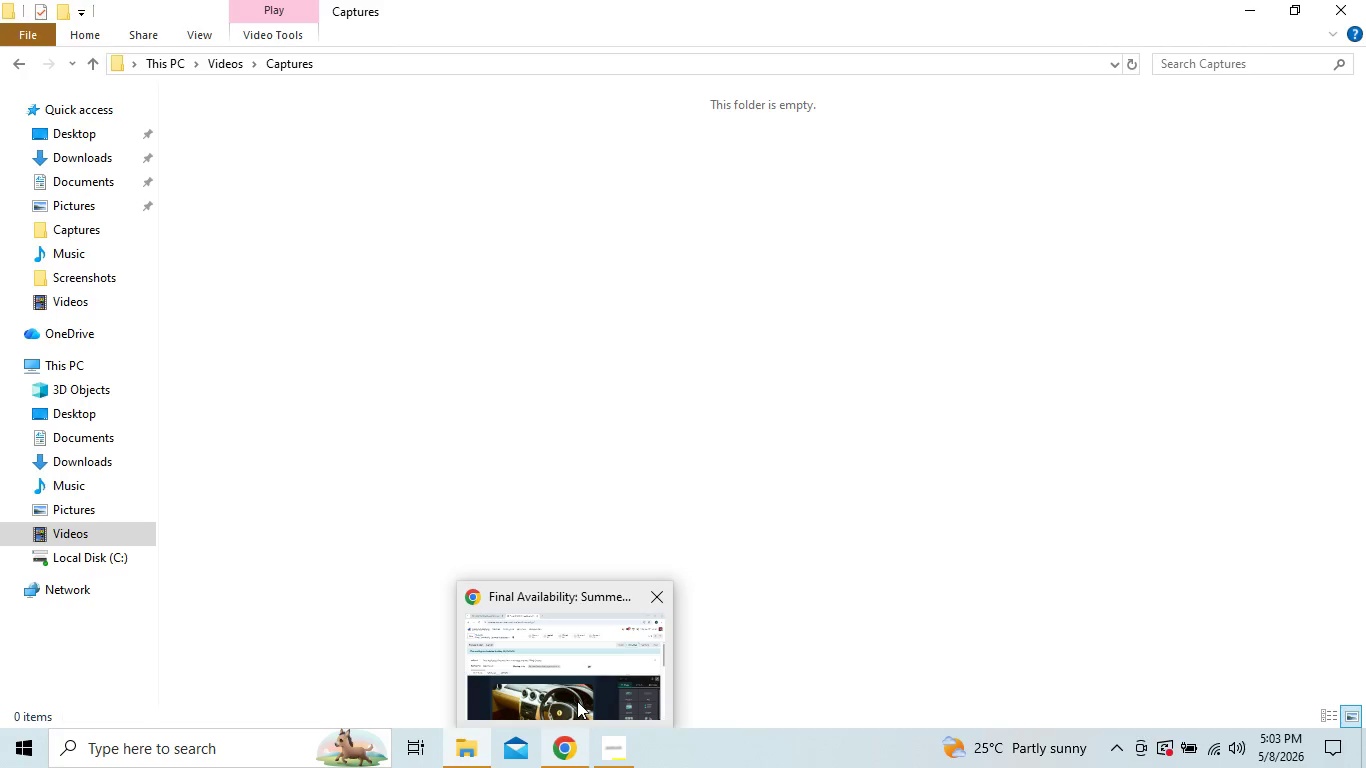 
left_click([577, 701])
 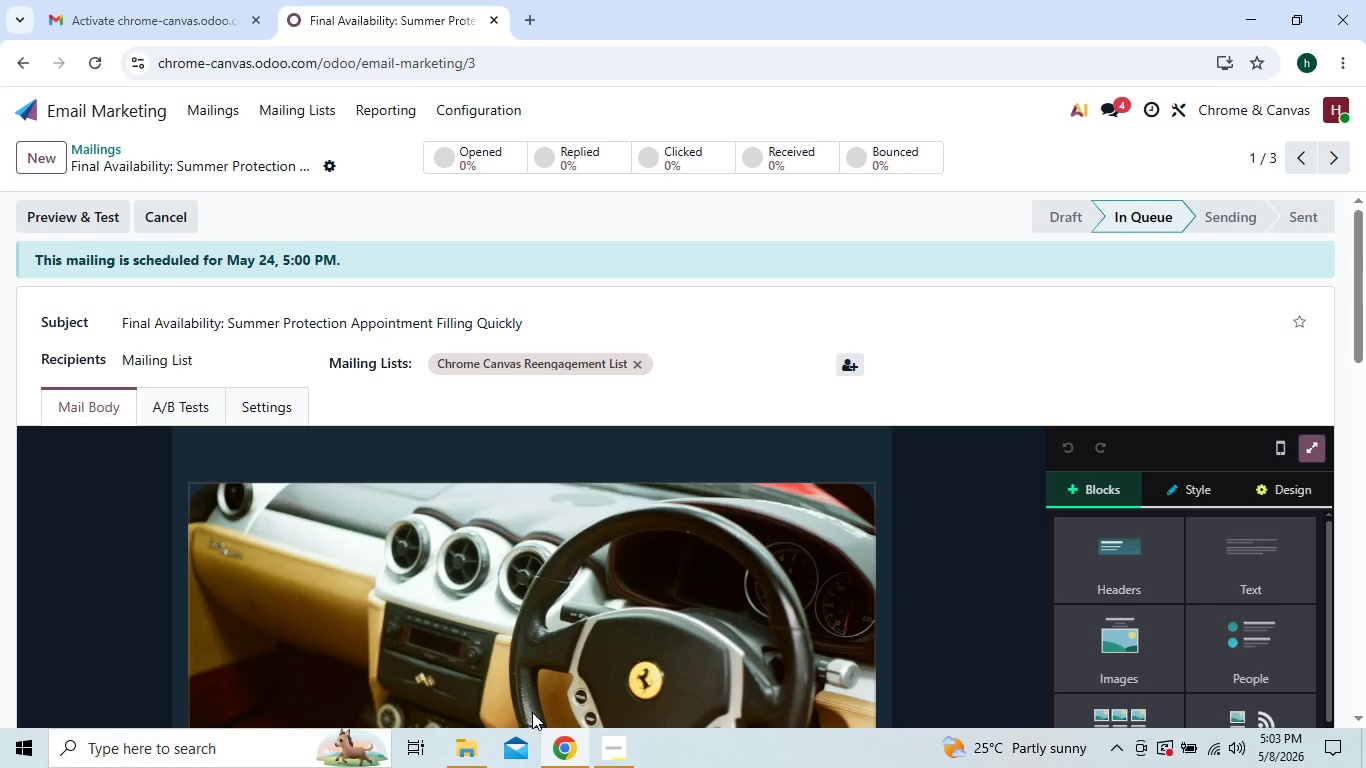 
left_click([470, 743])
 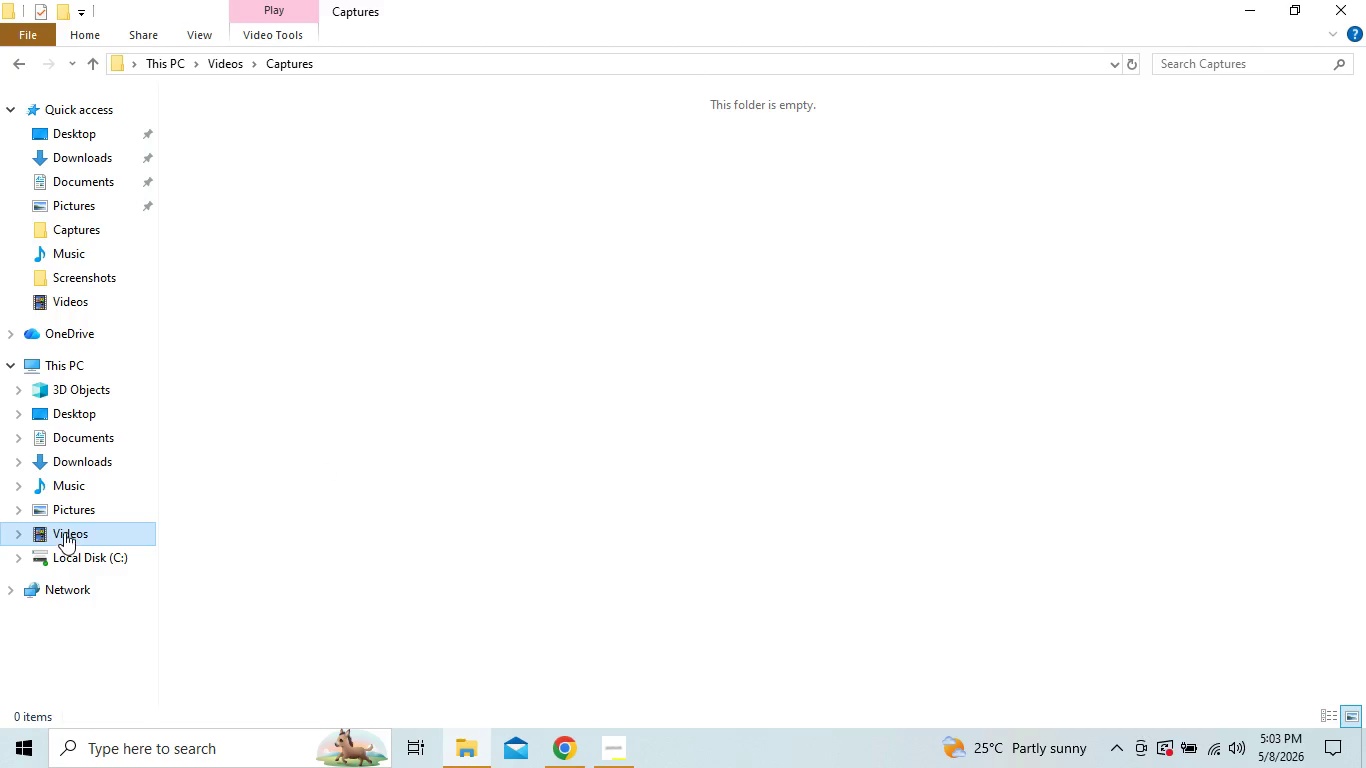 
left_click([71, 515])
 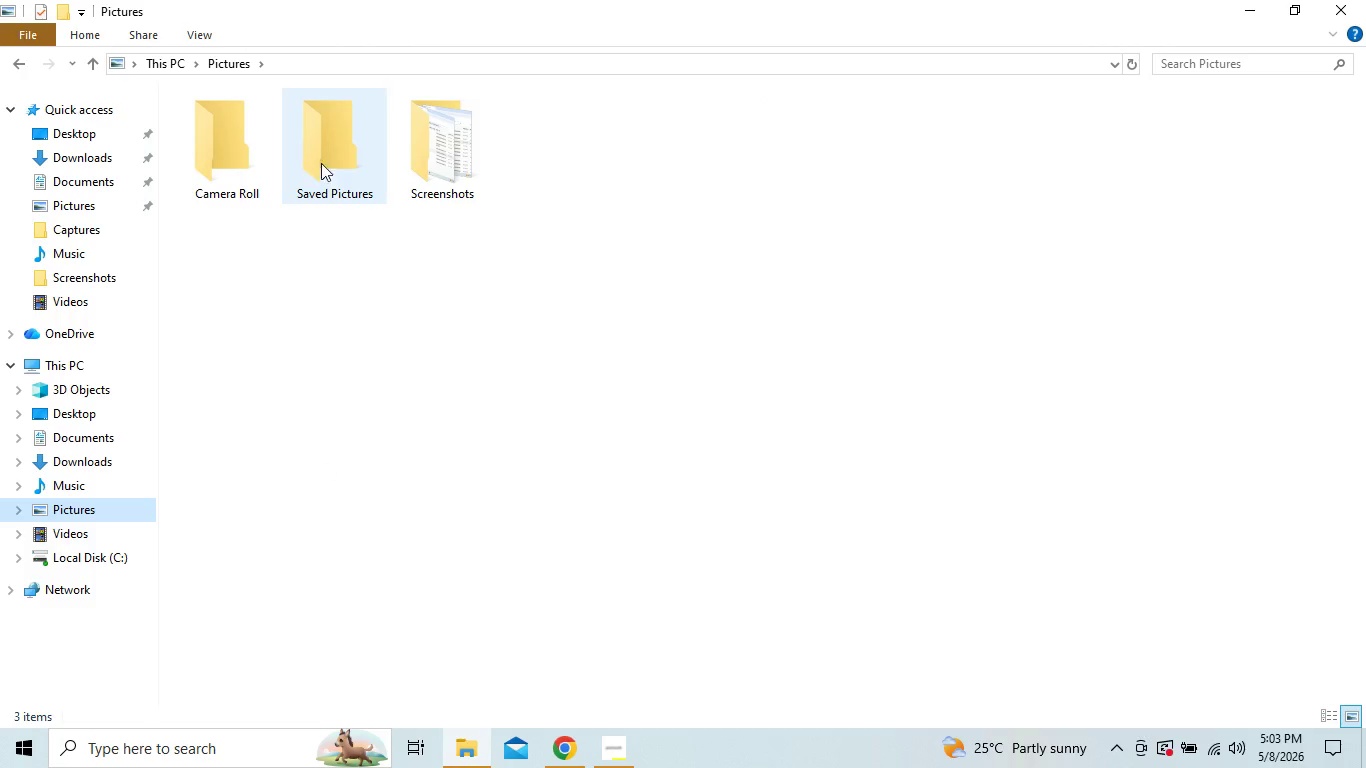 
left_click([409, 163])
 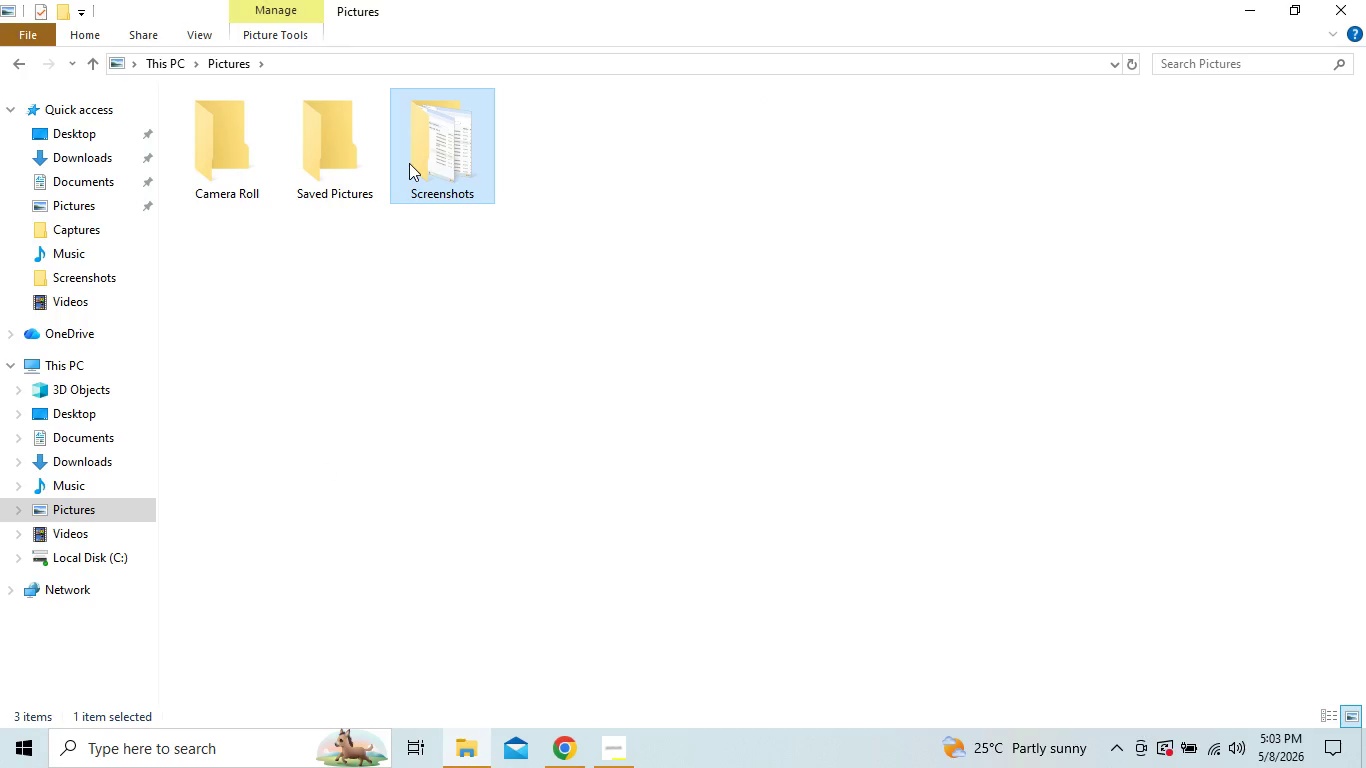 
double_click([409, 163])
 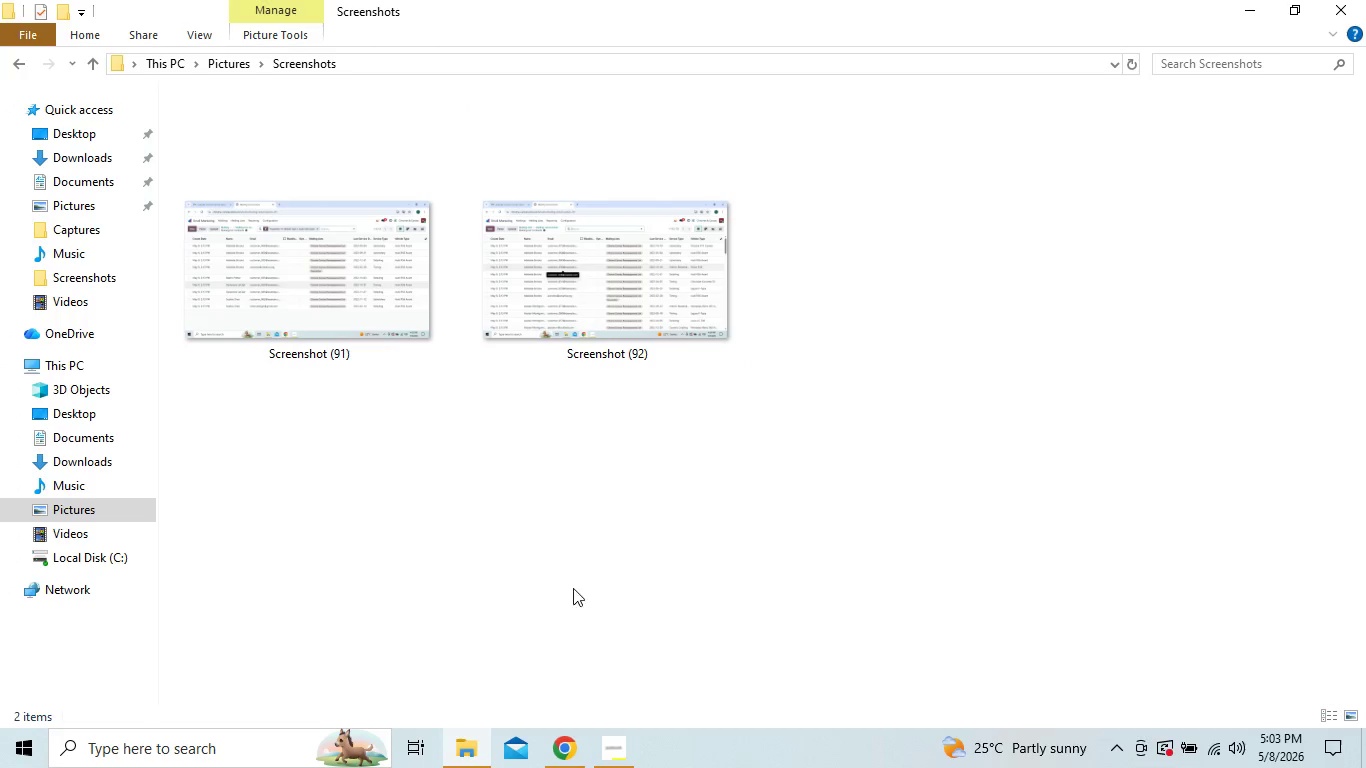 
left_click([623, 760])